 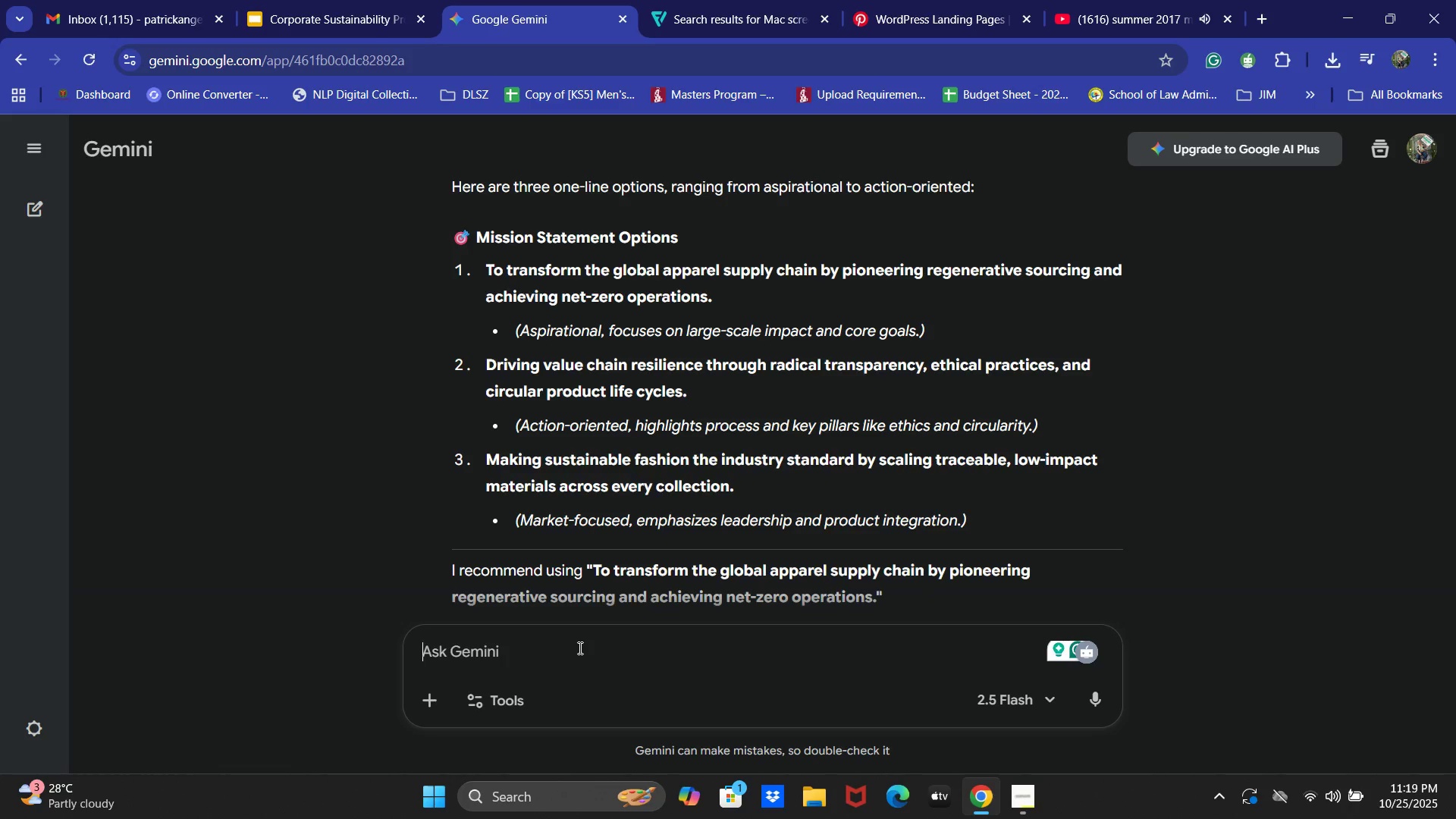 
type(Generate a )
key(Backspace)
type( )
 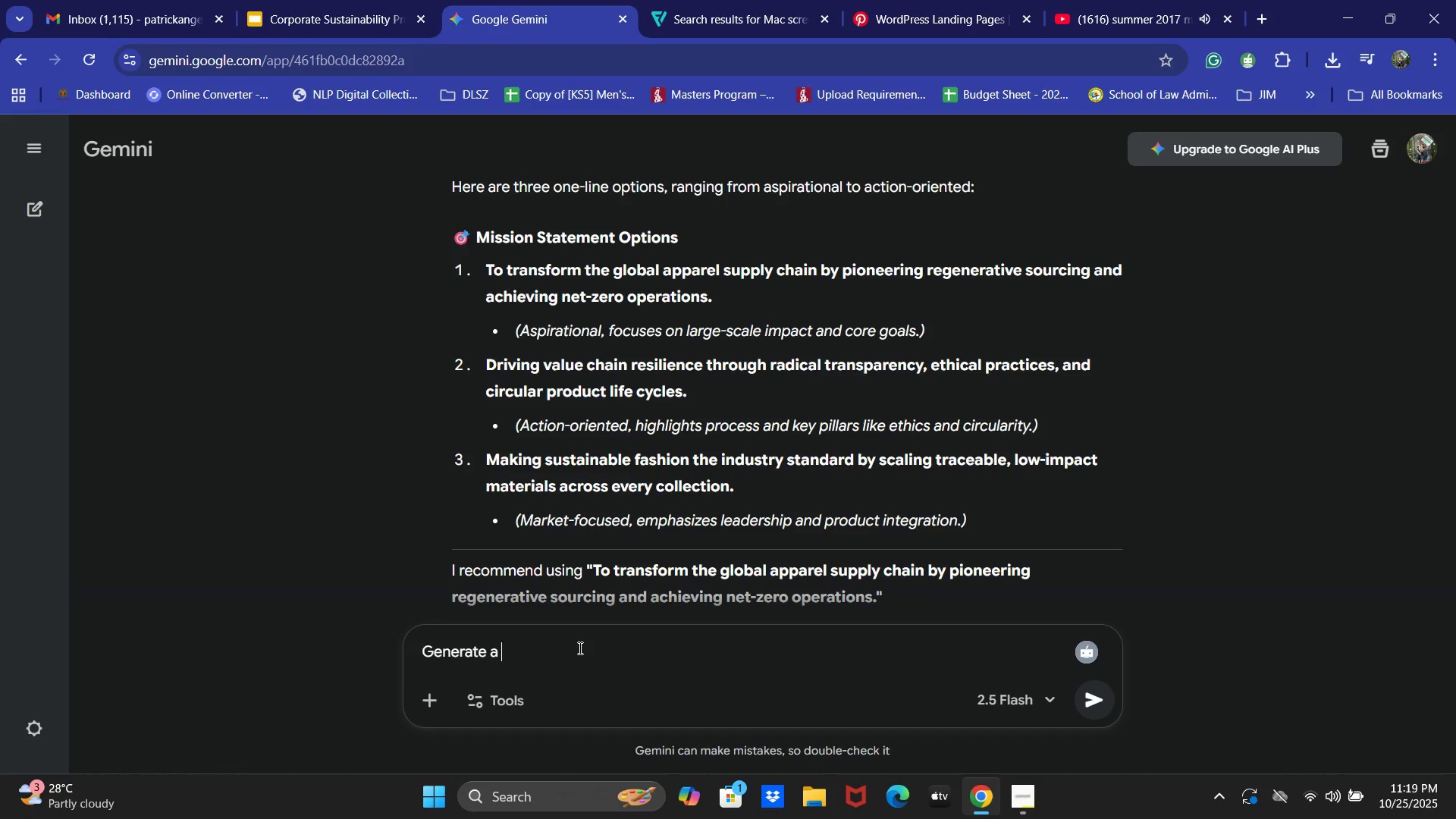 
key(Control+ControlLeft)
 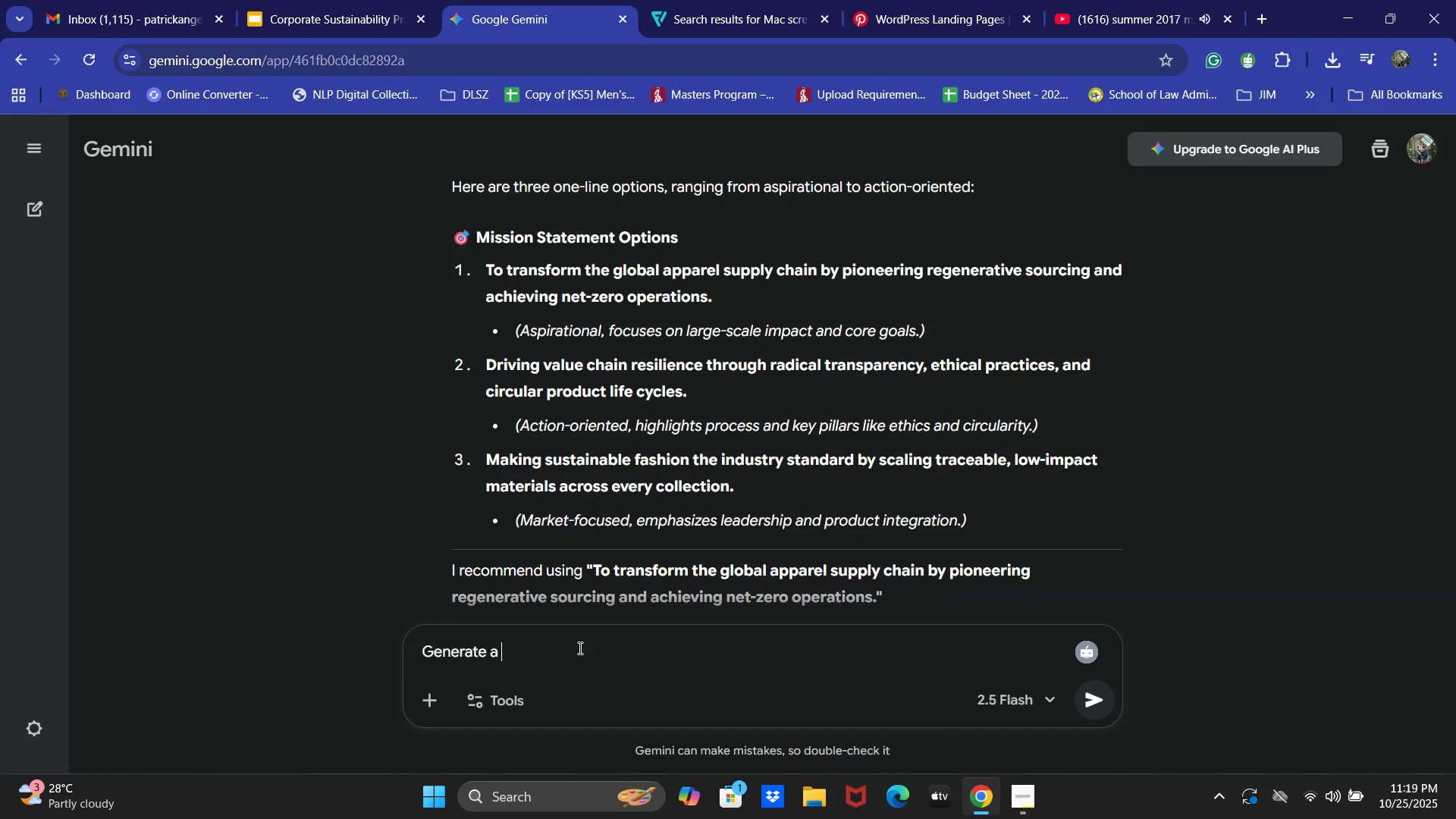 
key(Control+V)
 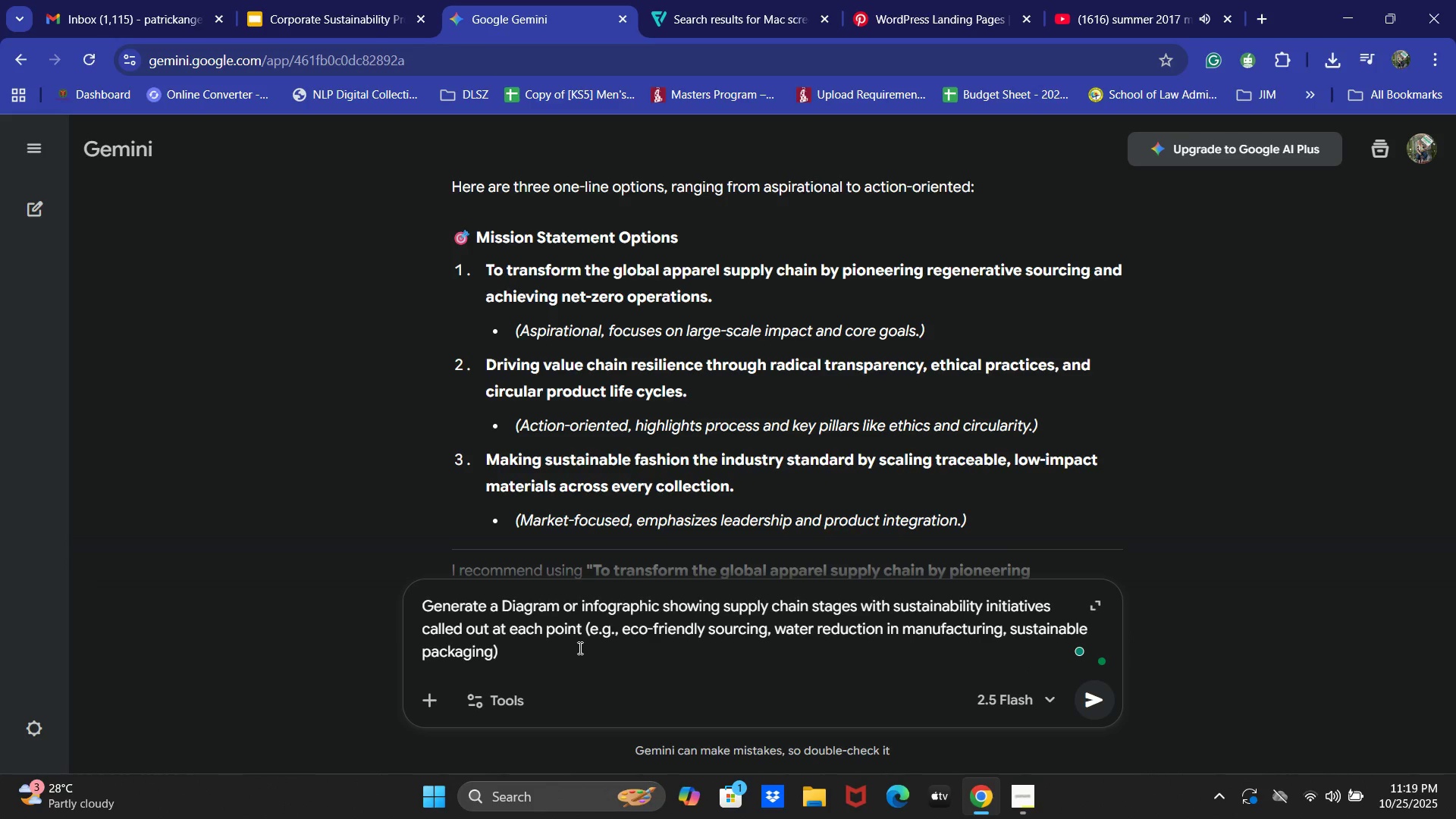 
key(Enter)
 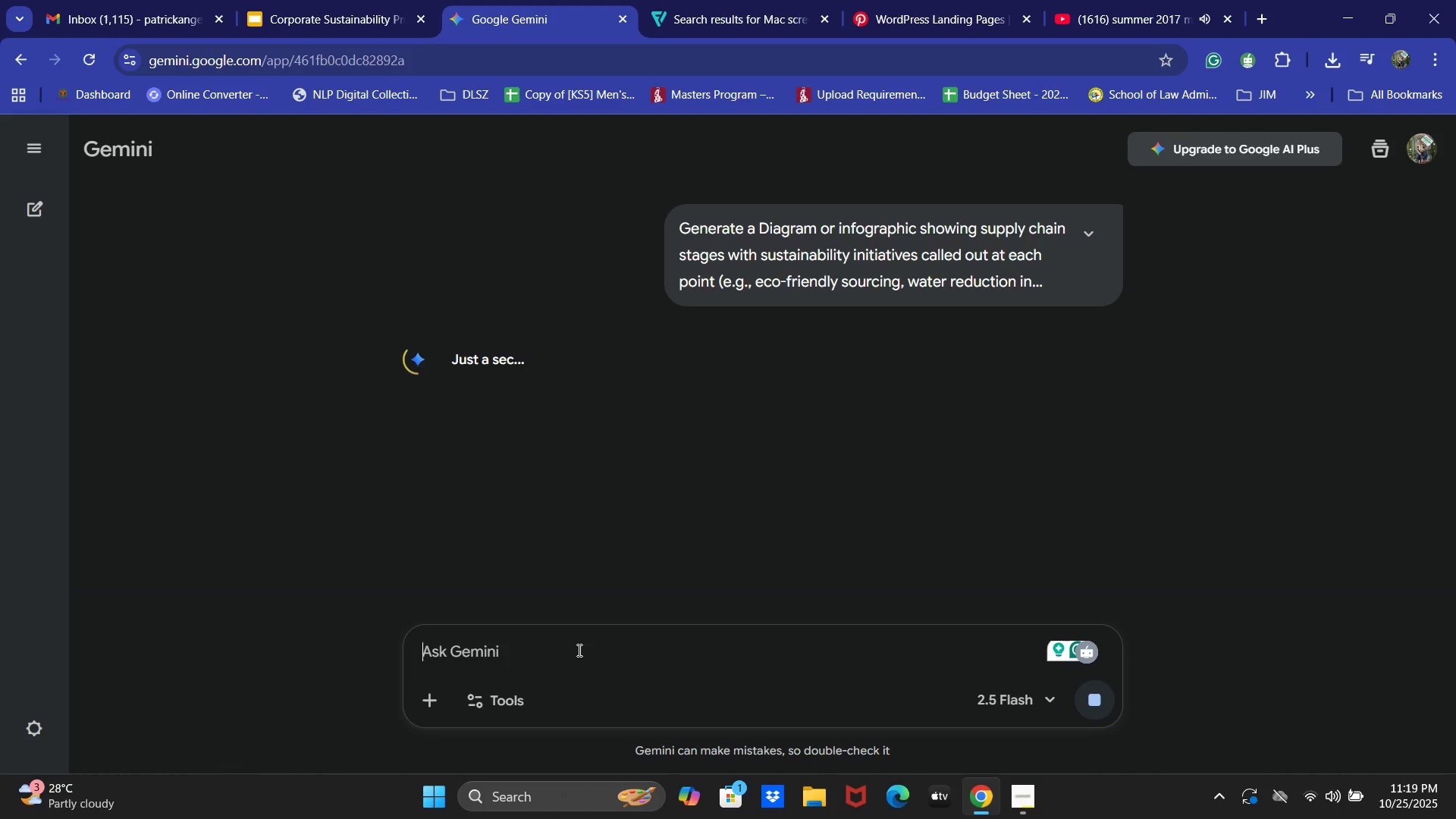 
wait(19.07)
 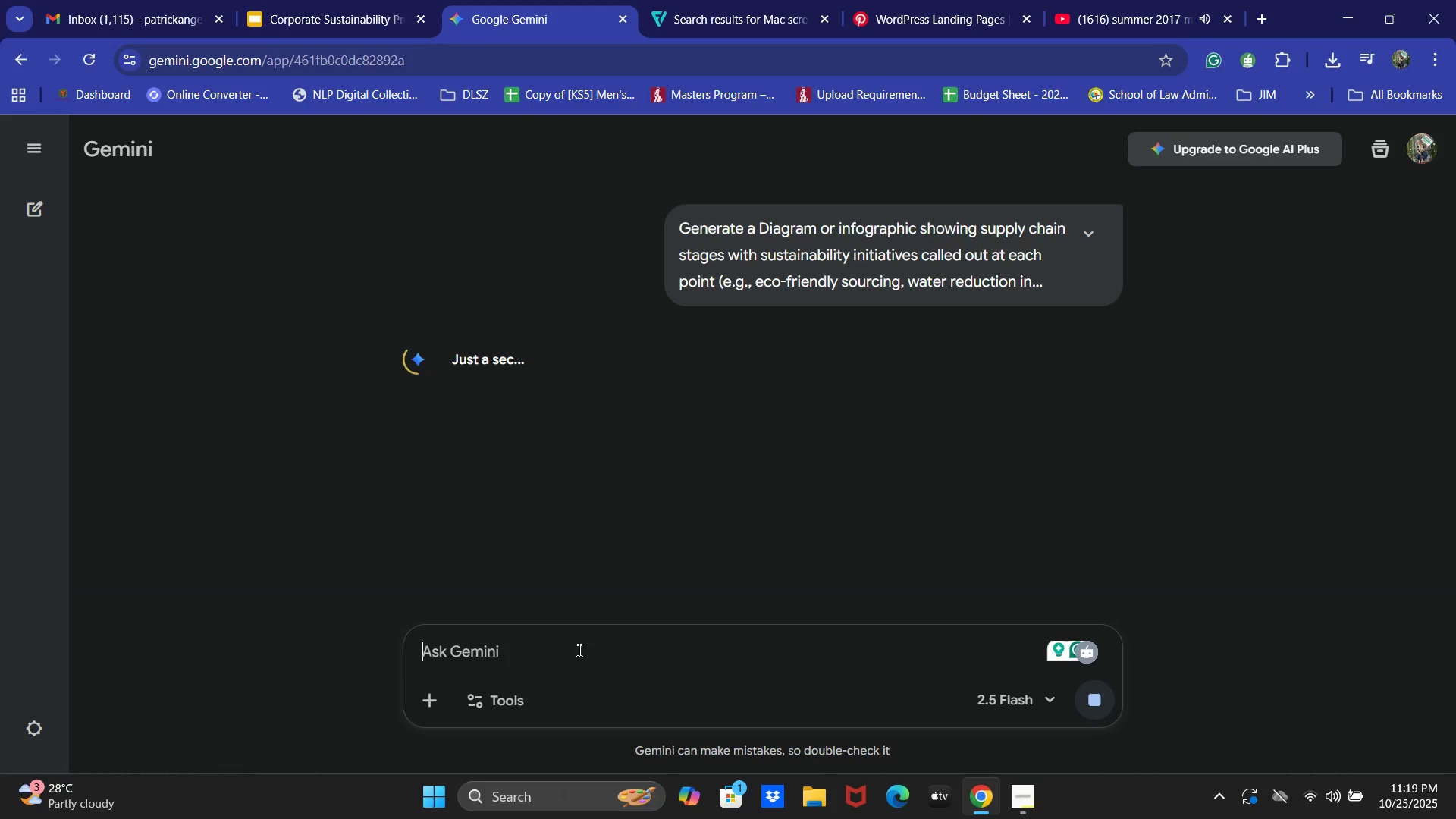 
left_click([1021, 798])